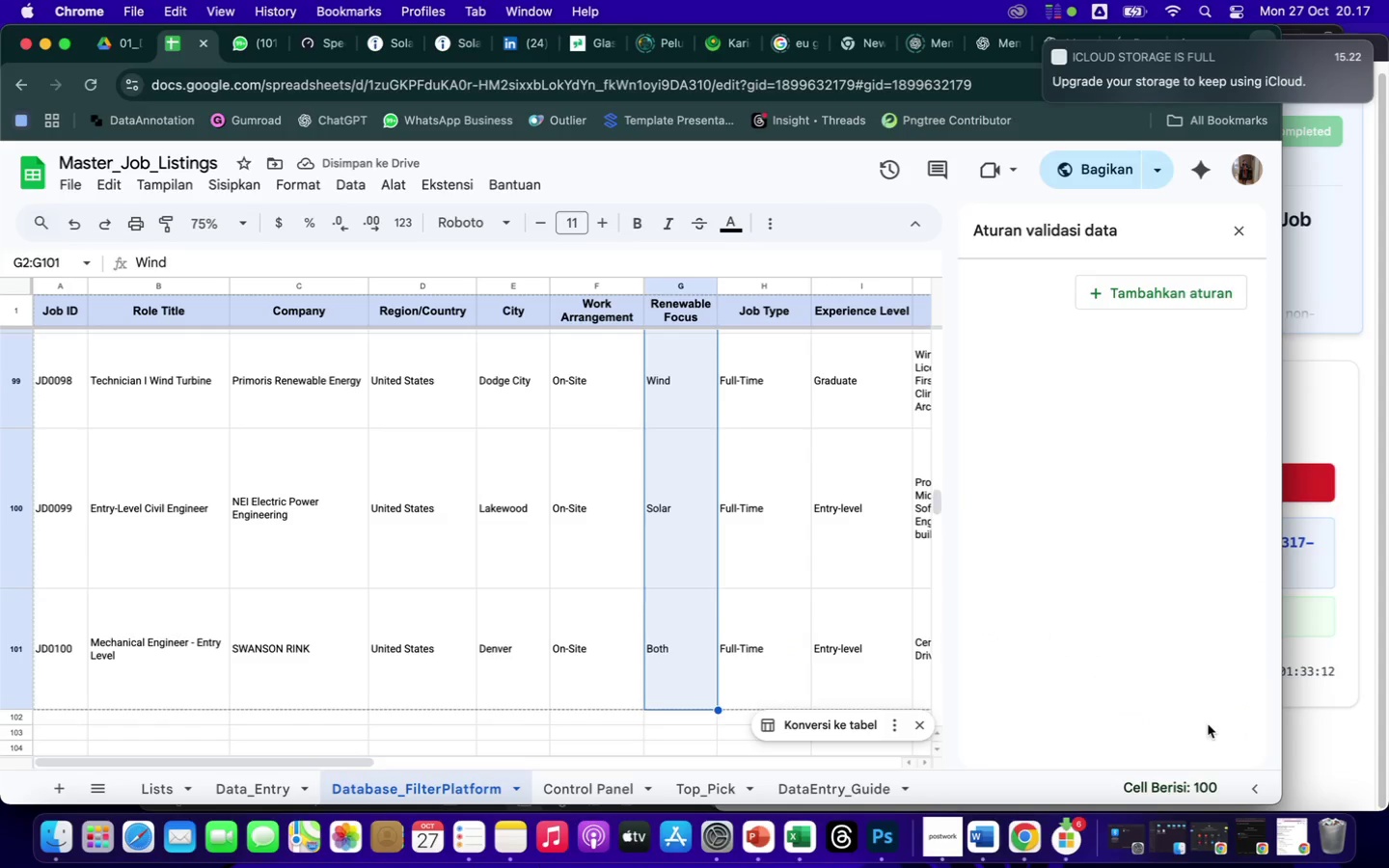 
left_click([587, 792])
 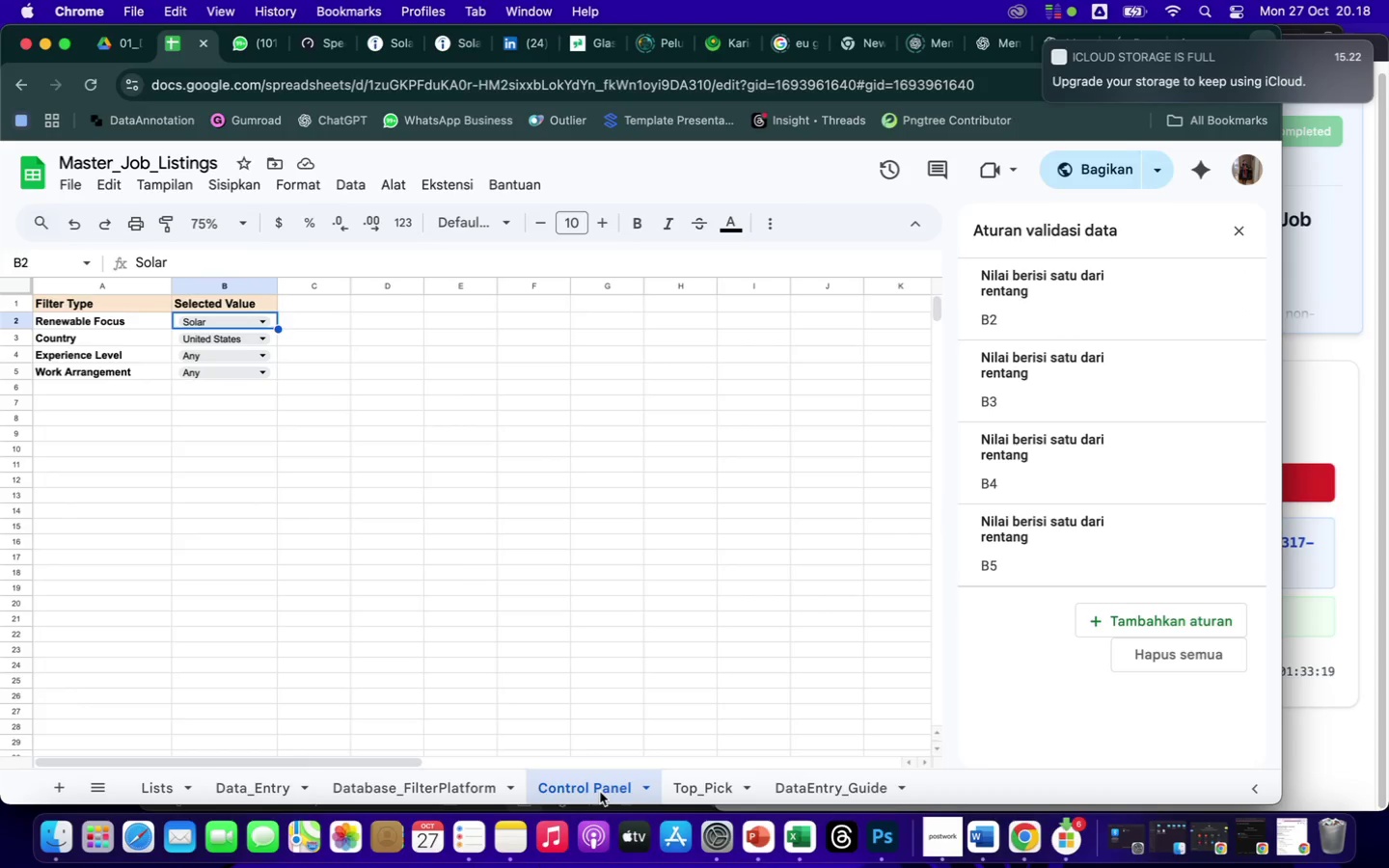 
left_click([451, 778])
 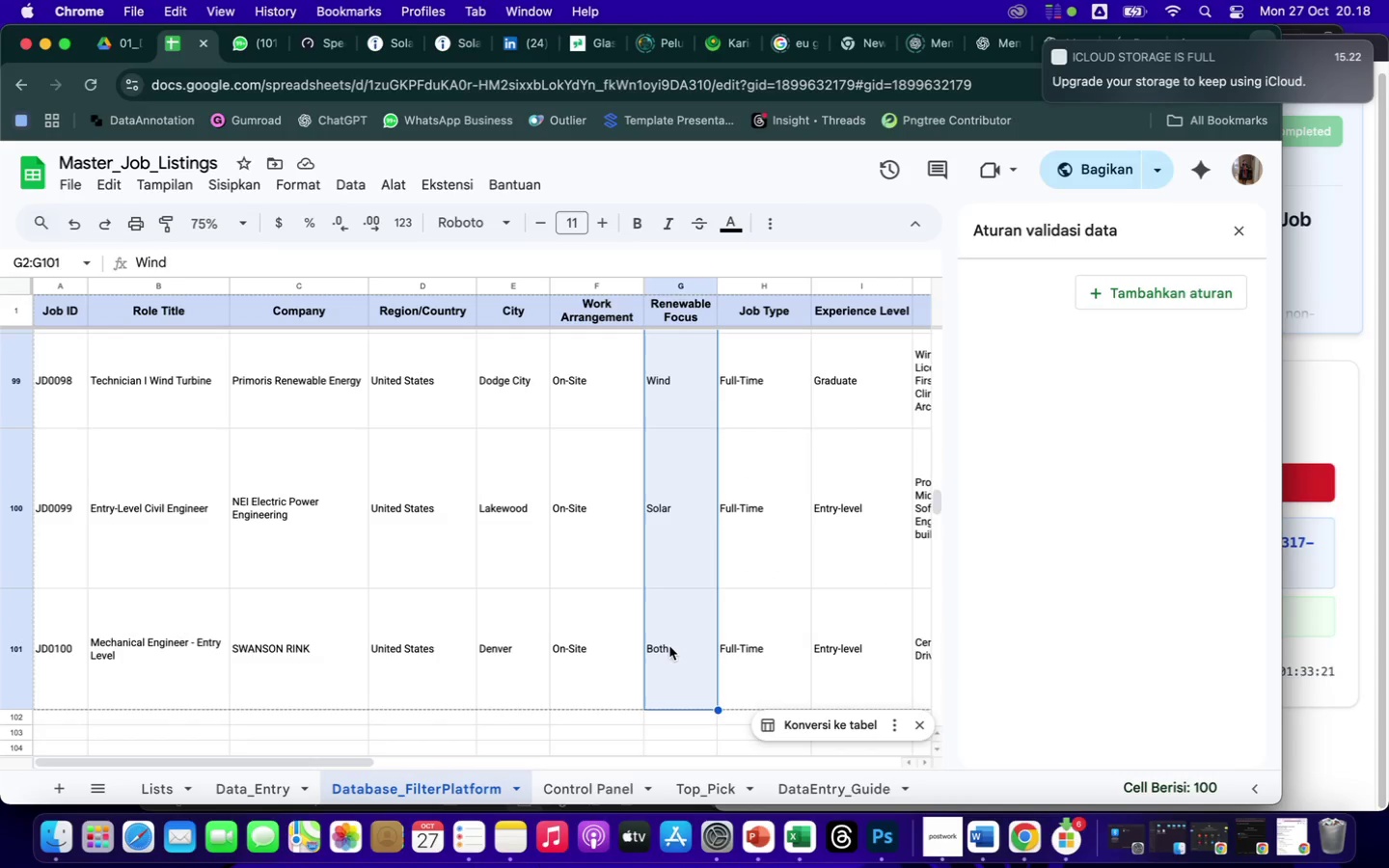 
scroll: coordinate [669, 646], scroll_direction: down, amount: 83.0
 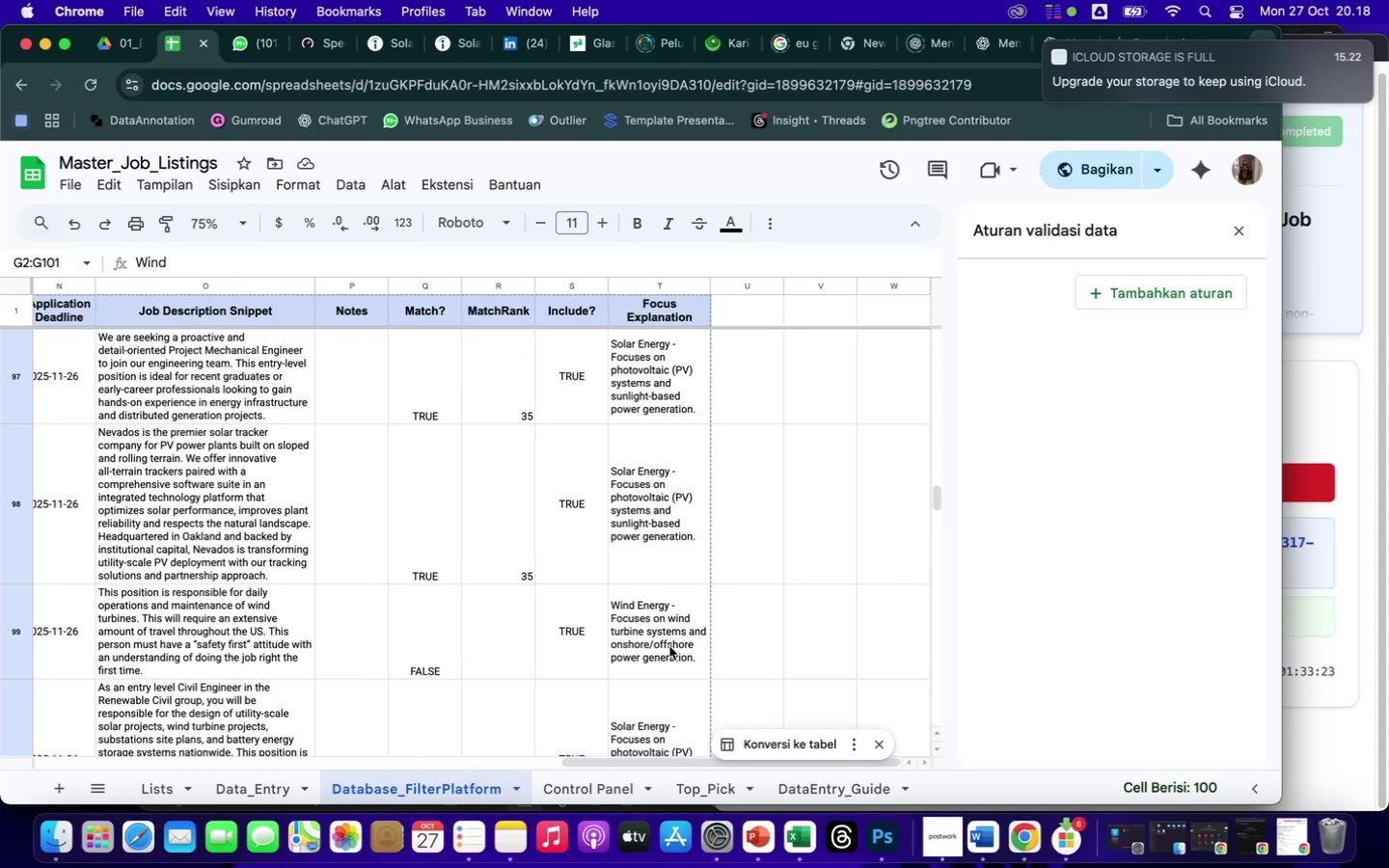 
scroll: coordinate [669, 646], scroll_direction: up, amount: 1366.0
 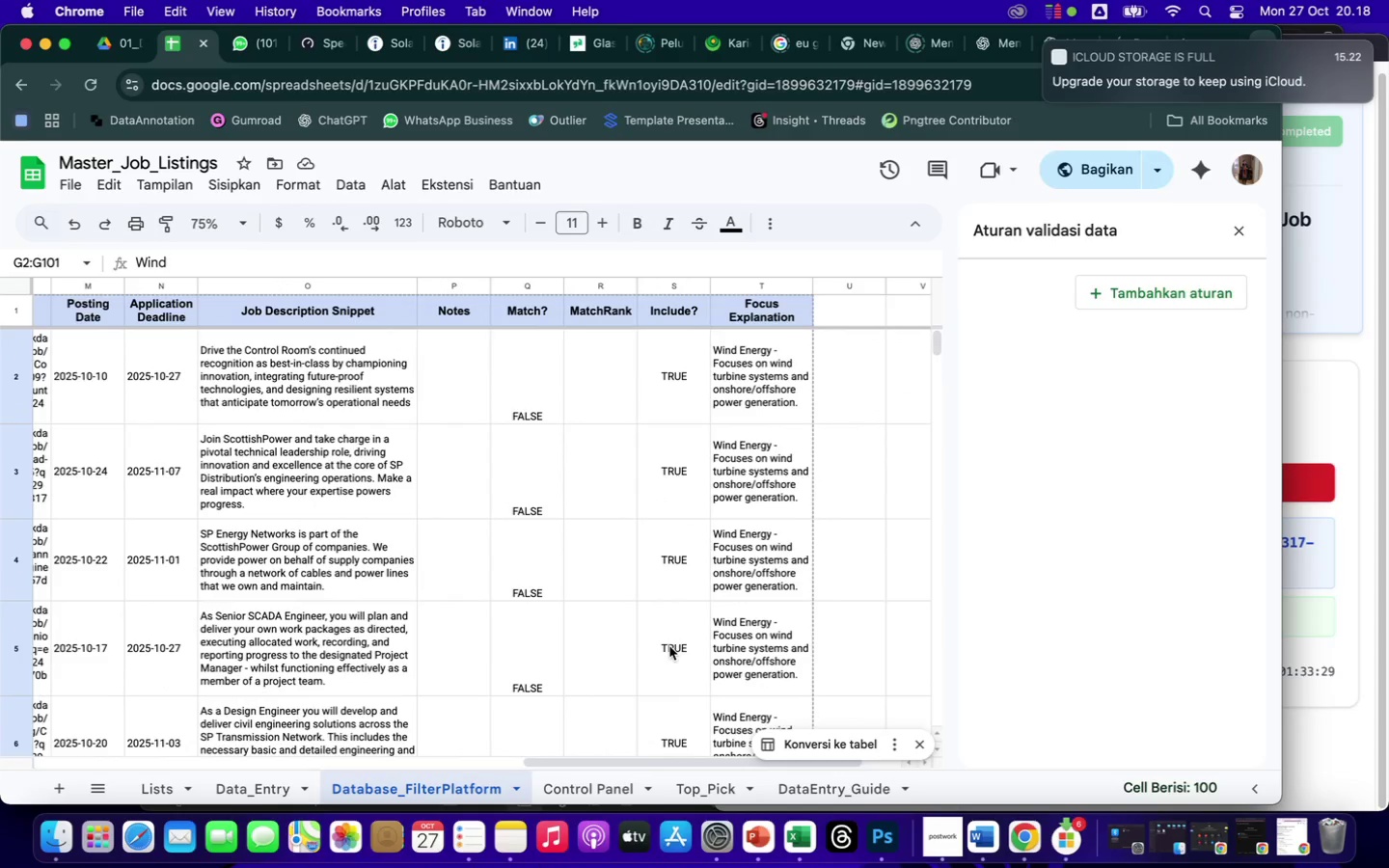 
scroll: coordinate [669, 646], scroll_direction: down, amount: 53.0
 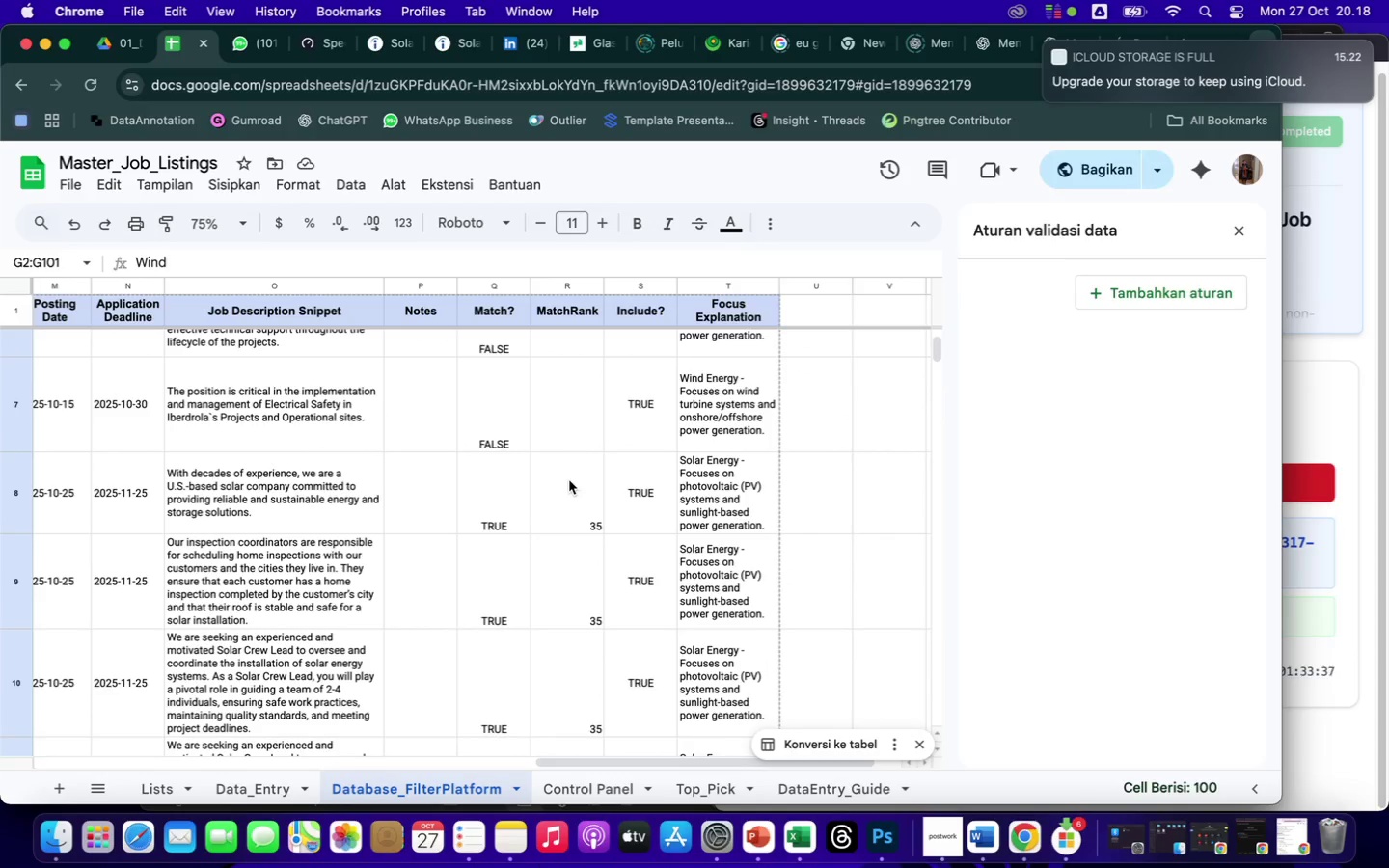 
wait(11.97)
 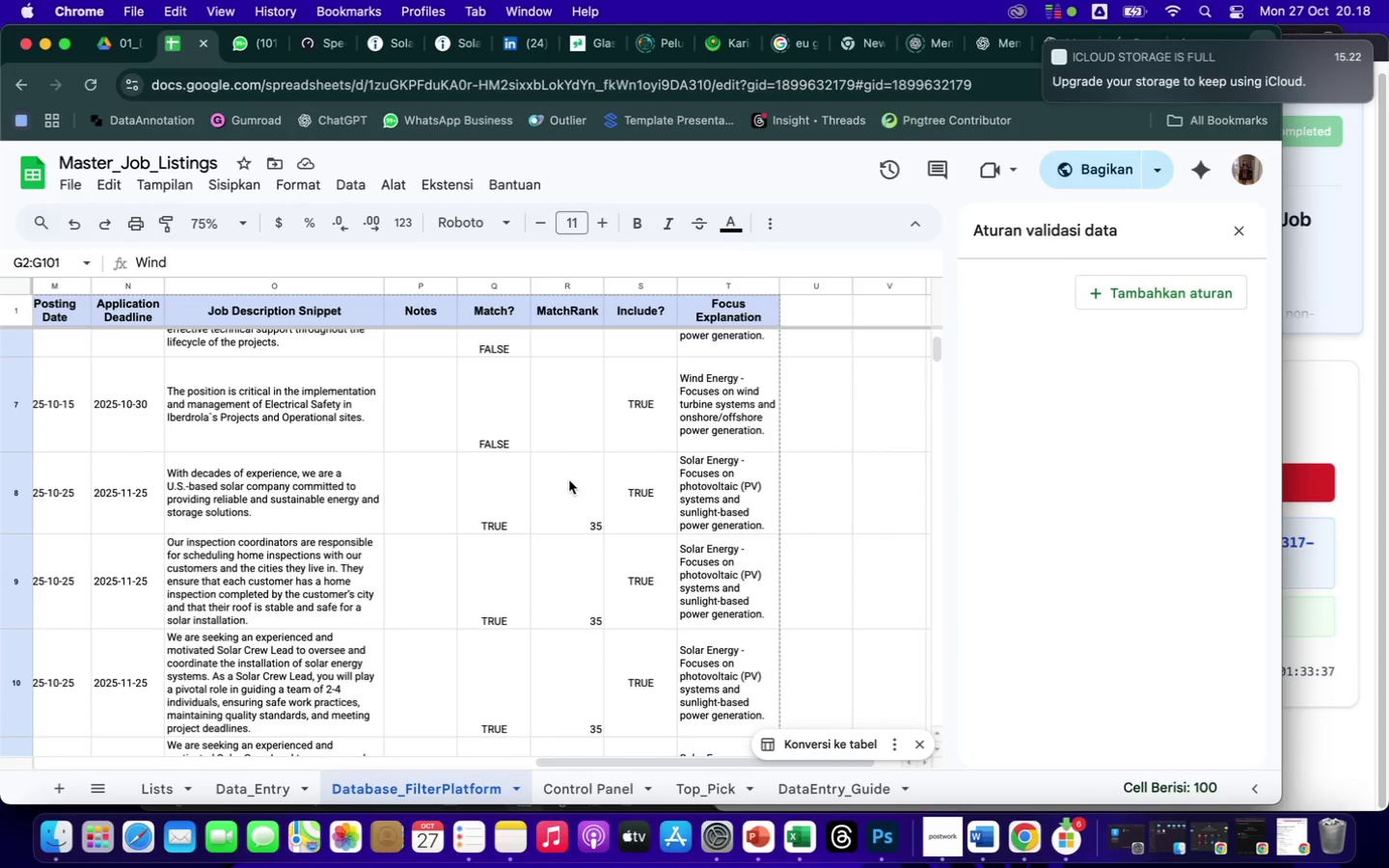 
left_click([73, 221])
 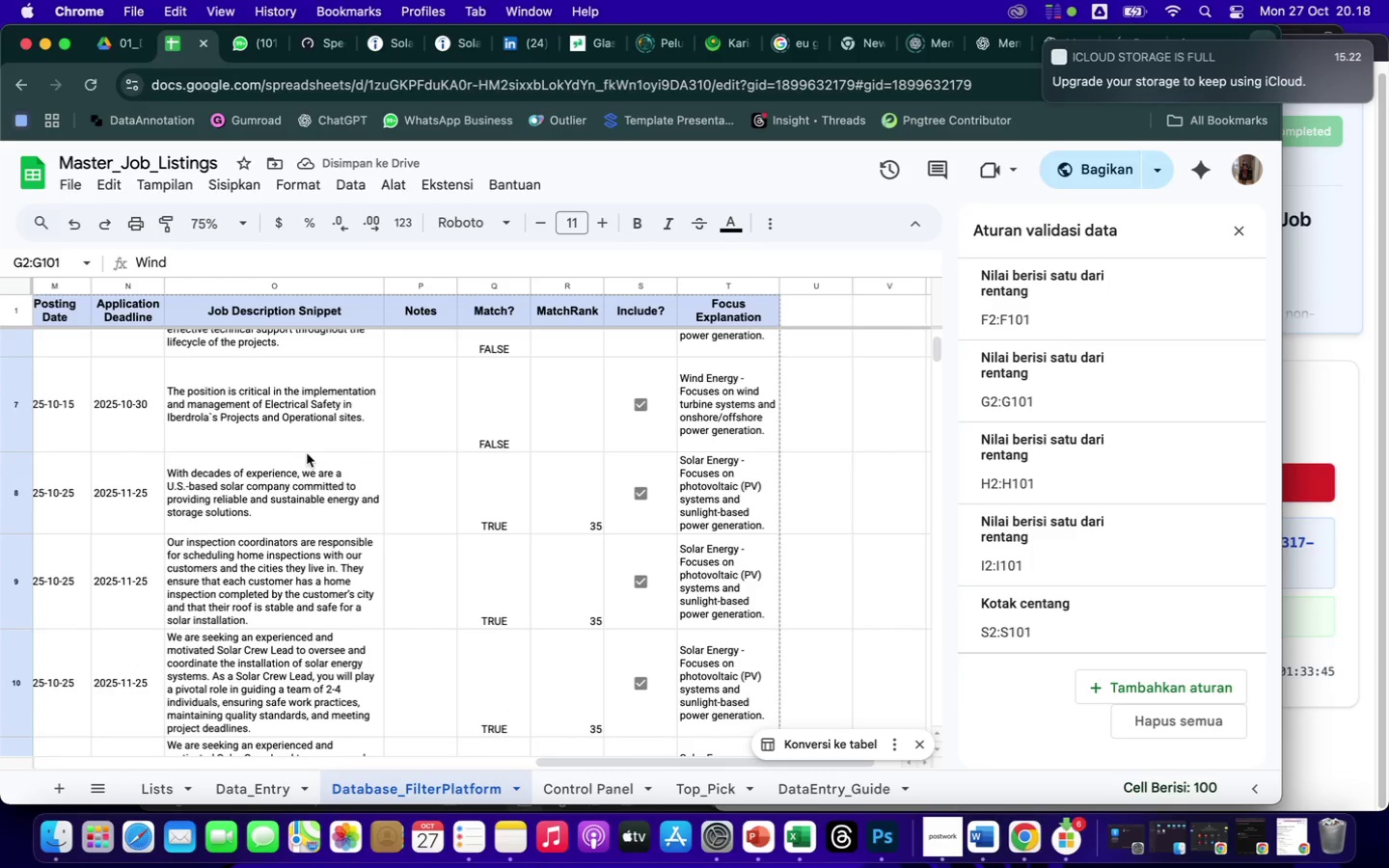 
scroll: coordinate [553, 463], scroll_direction: up, amount: 485.0
 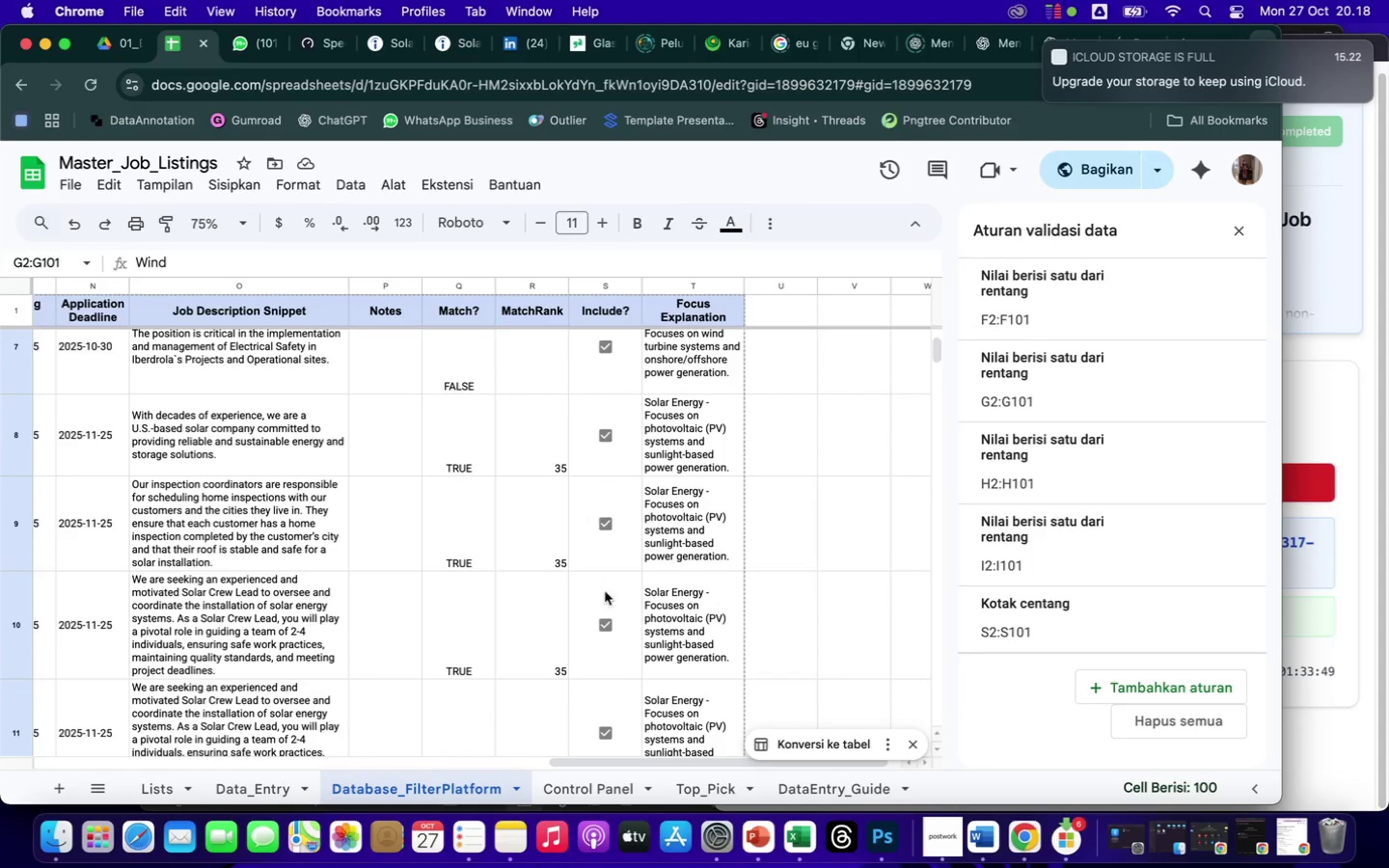 
scroll: coordinate [610, 604], scroll_direction: down, amount: 1229.0
 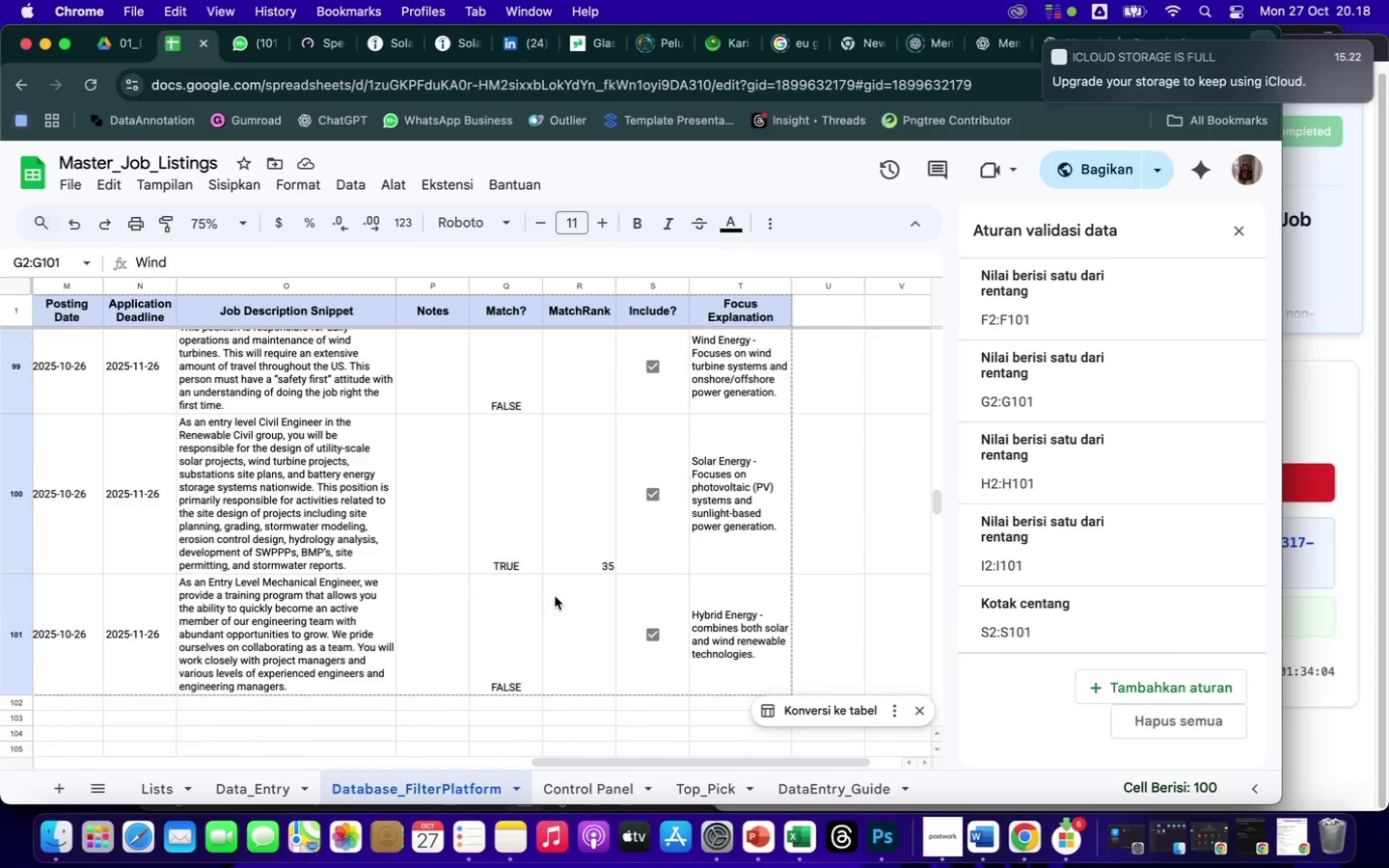 
left_click([553, 515])
 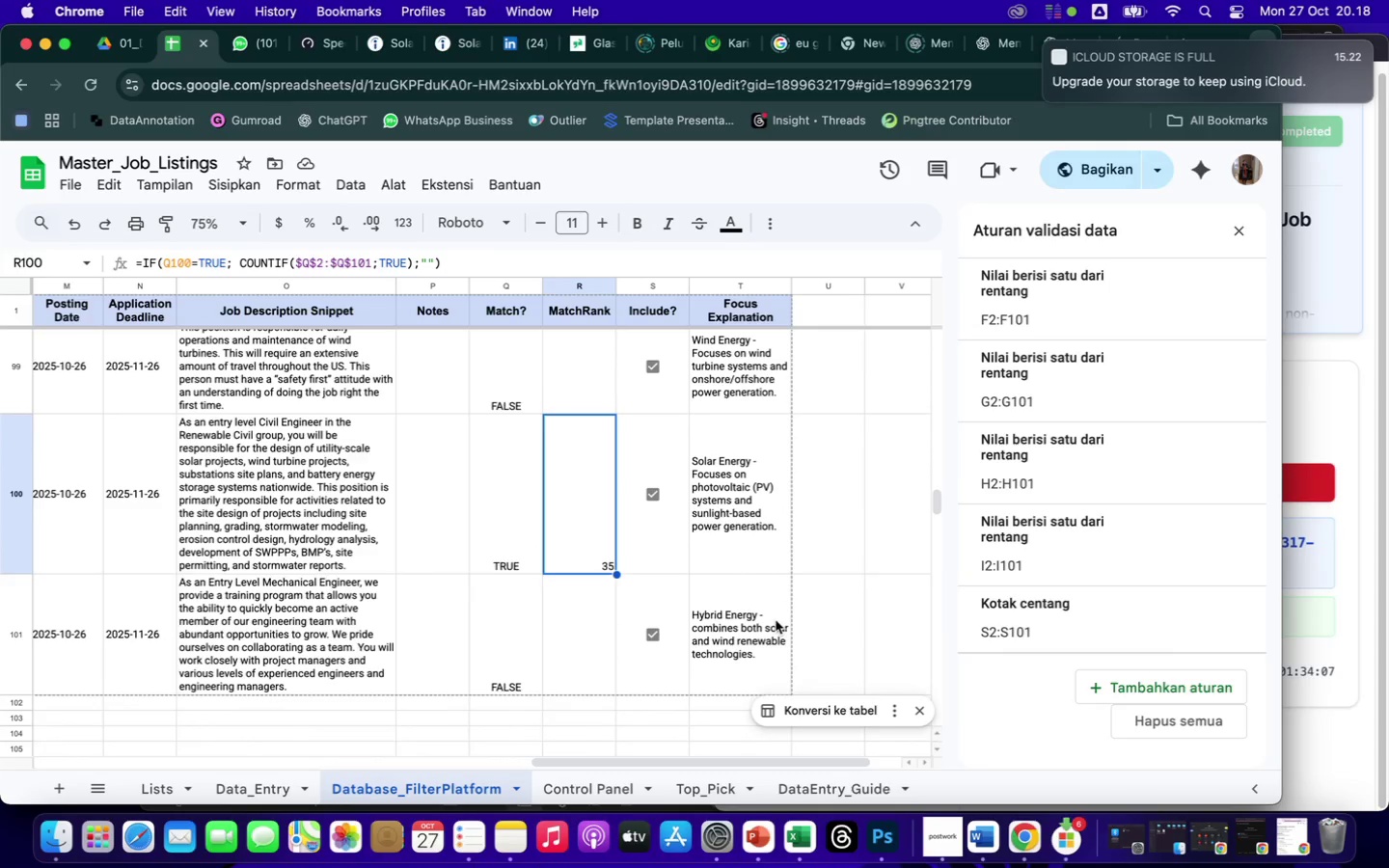 
key(ArrowUp)
 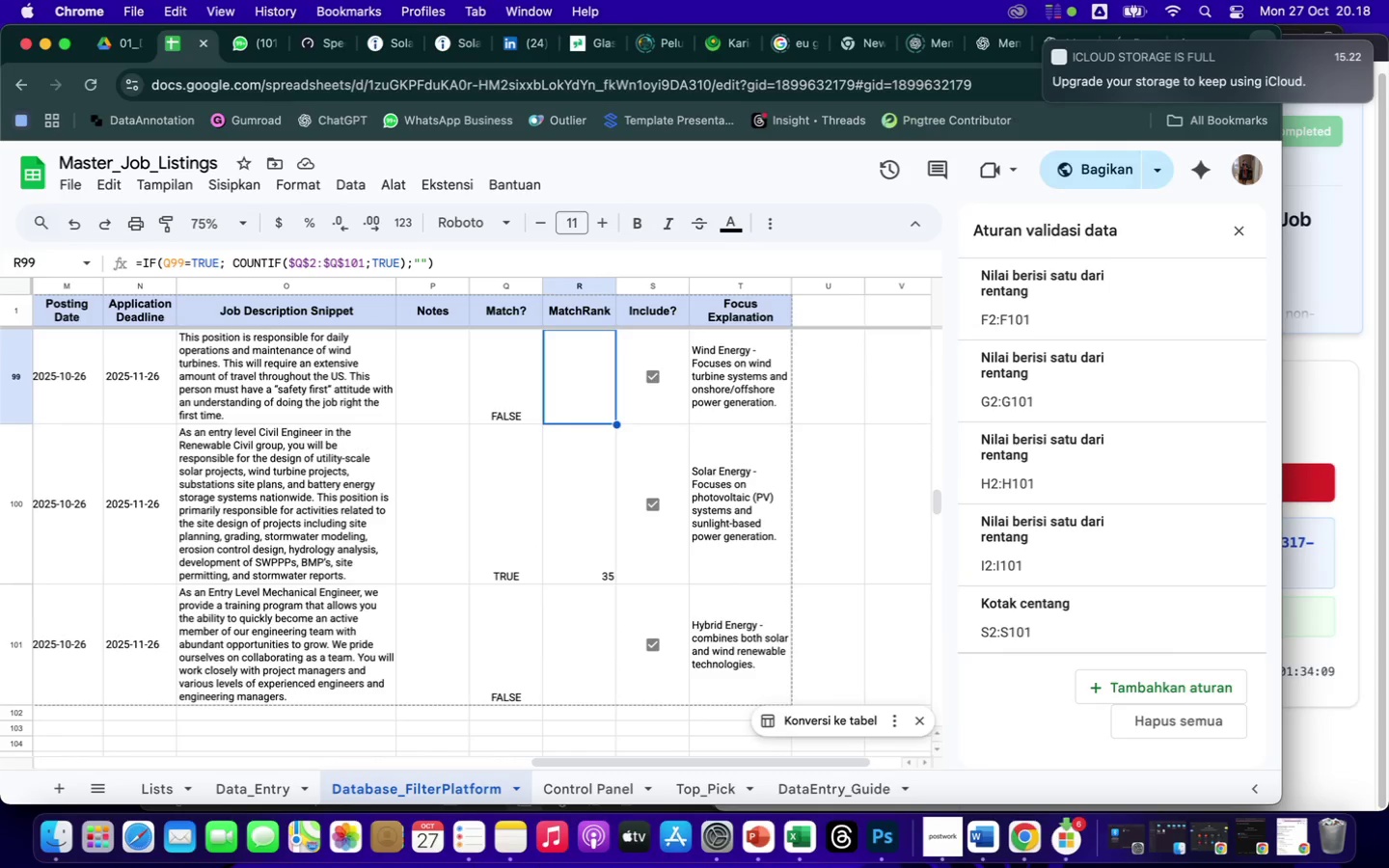 
key(ArrowUp)